 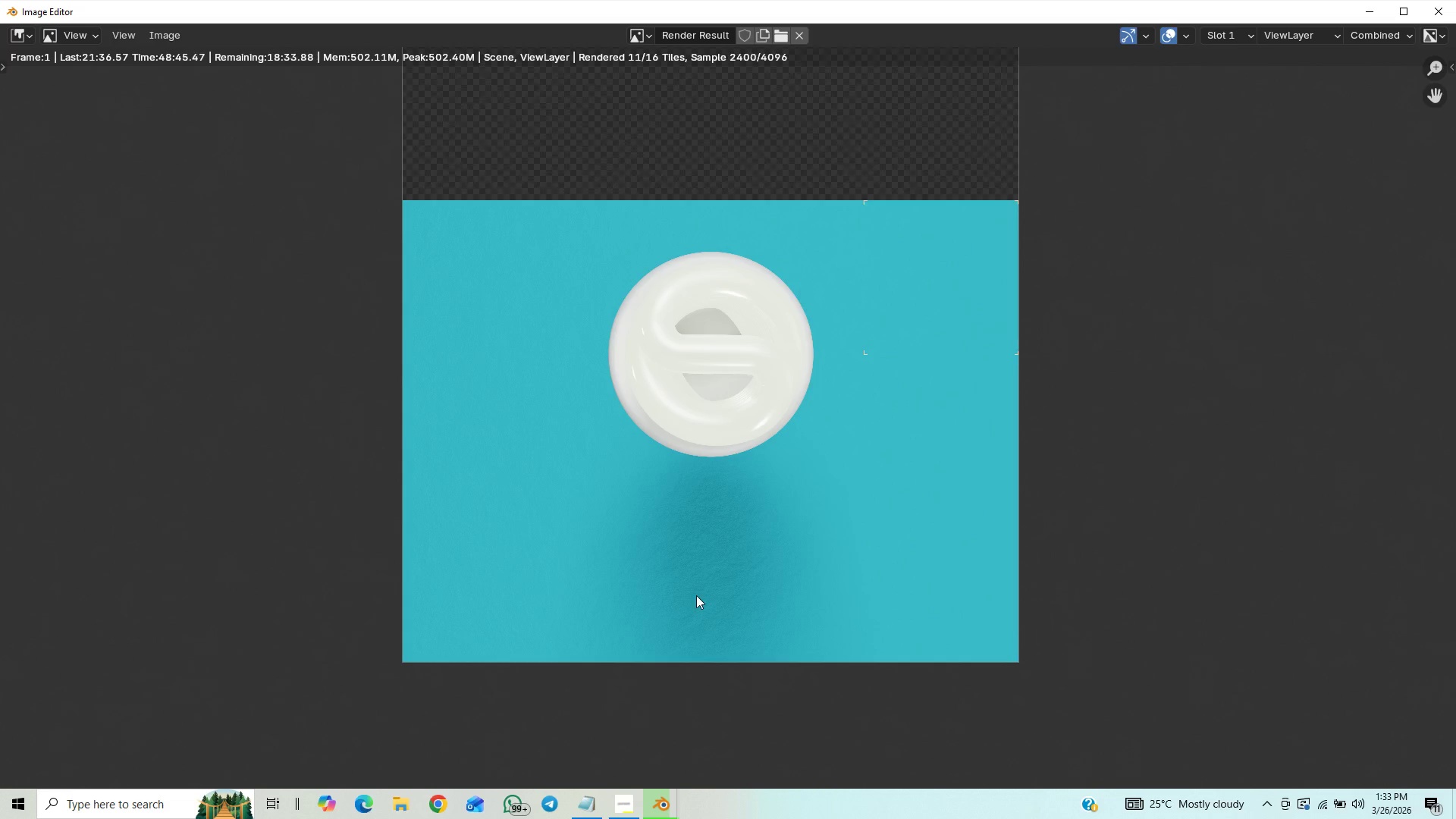 
scroll: coordinate [692, 564], scroll_direction: down, amount: 1.0
 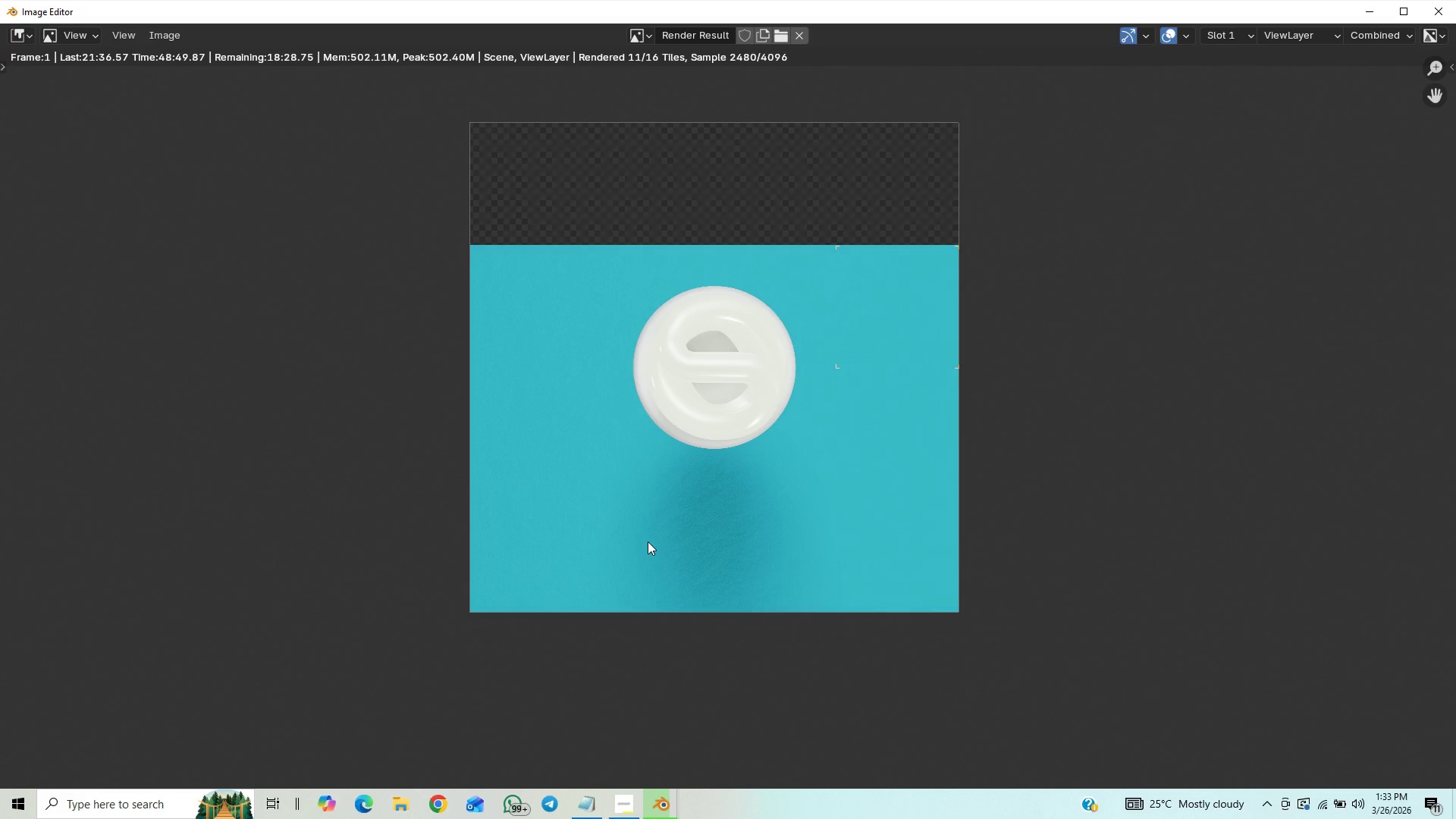 
scroll: coordinate [661, 557], scroll_direction: up, amount: 11.0
 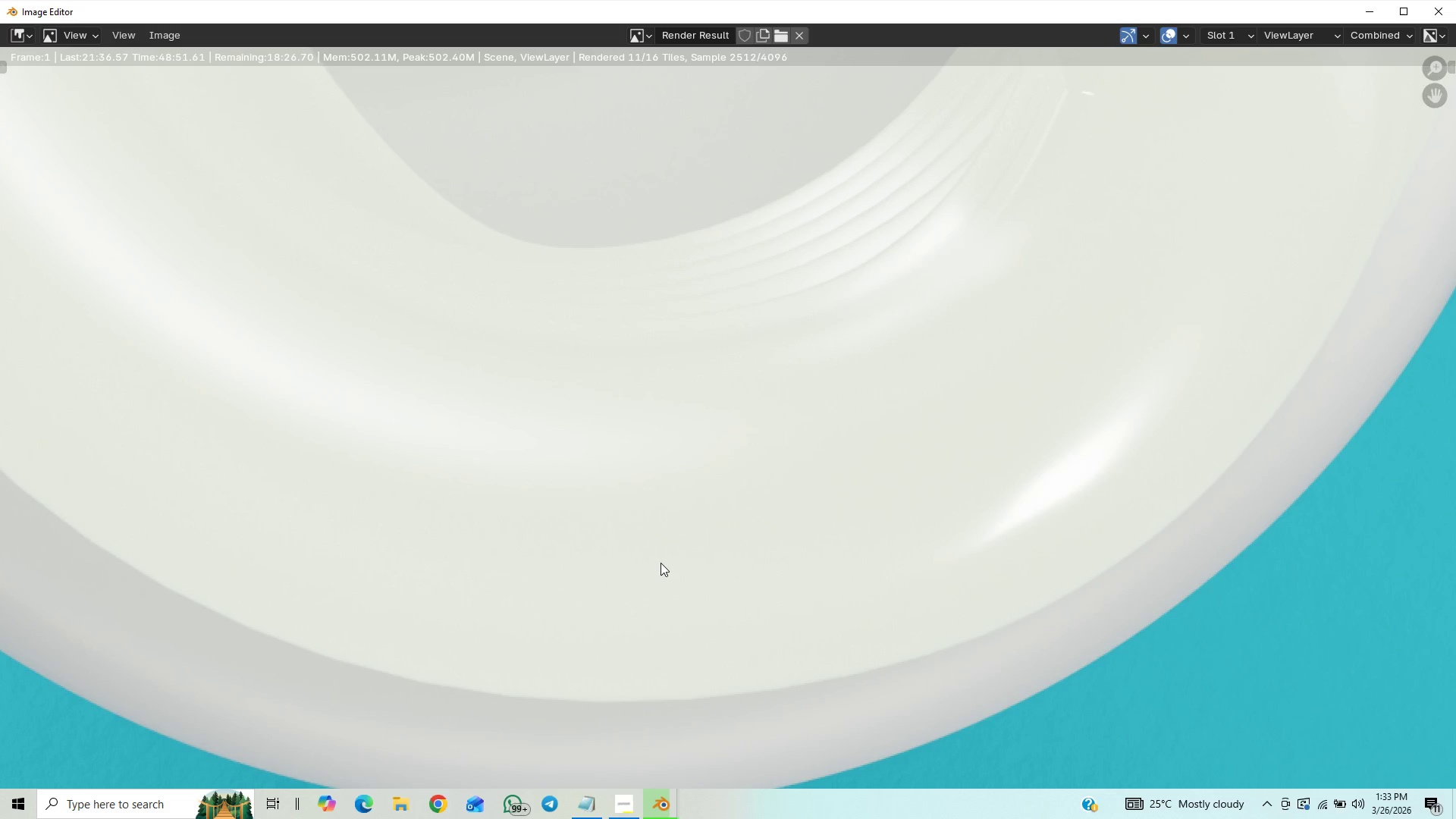 
scroll: coordinate [623, 417], scroll_direction: down, amount: 9.0
 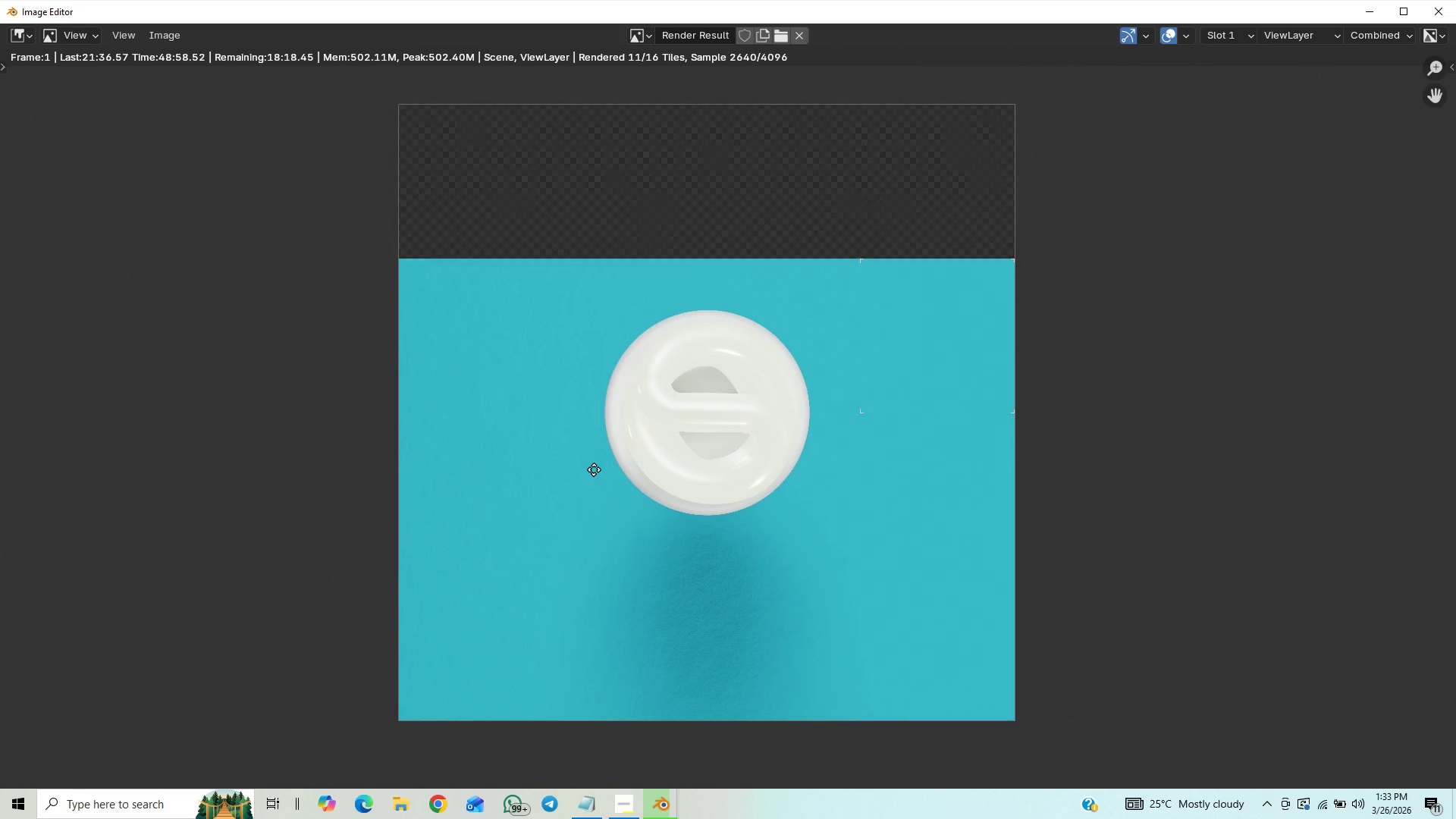 
scroll: coordinate [594, 471], scroll_direction: down, amount: 4.0
 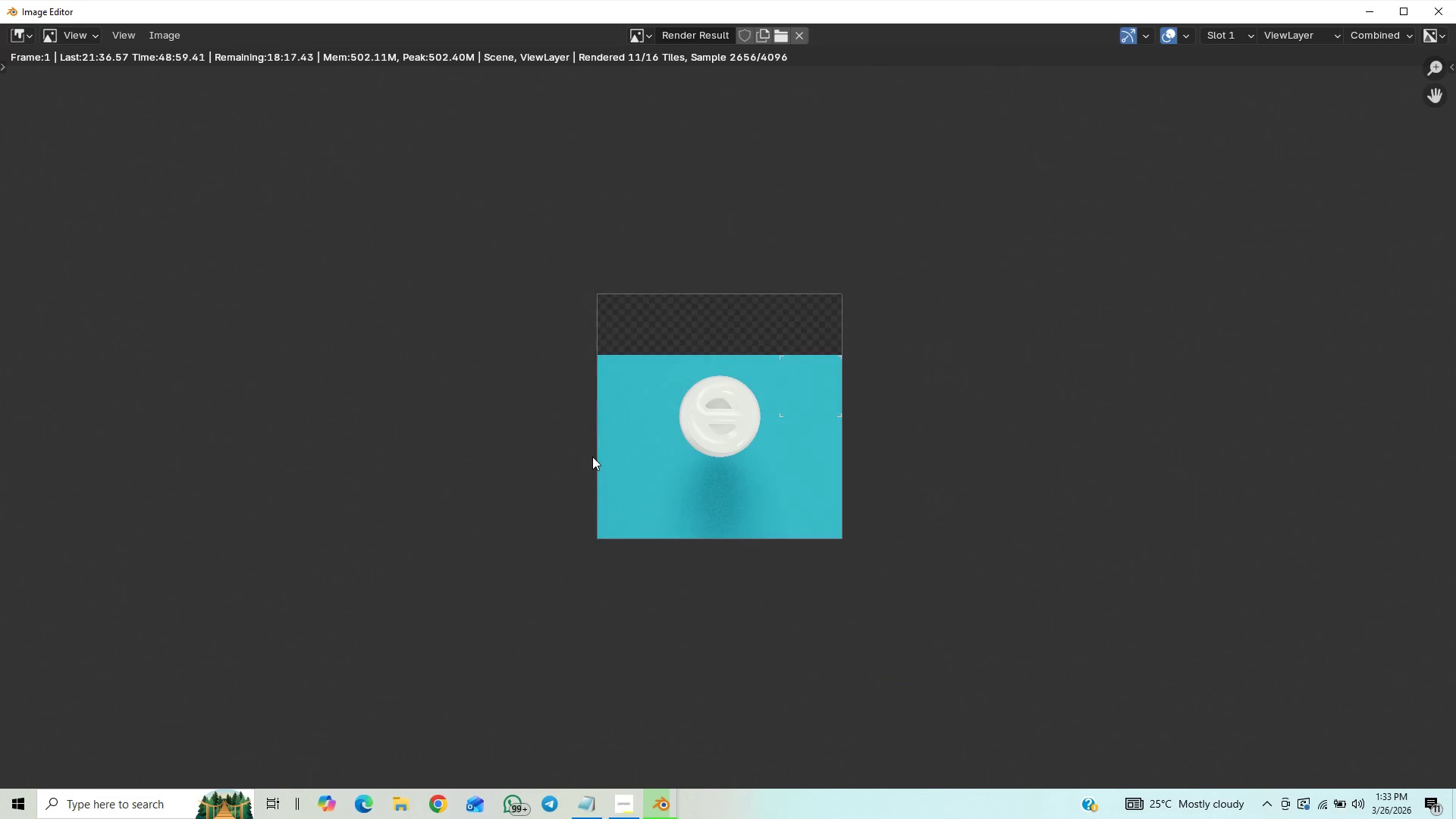 
scroll: coordinate [592, 457], scroll_direction: up, amount: 4.0
 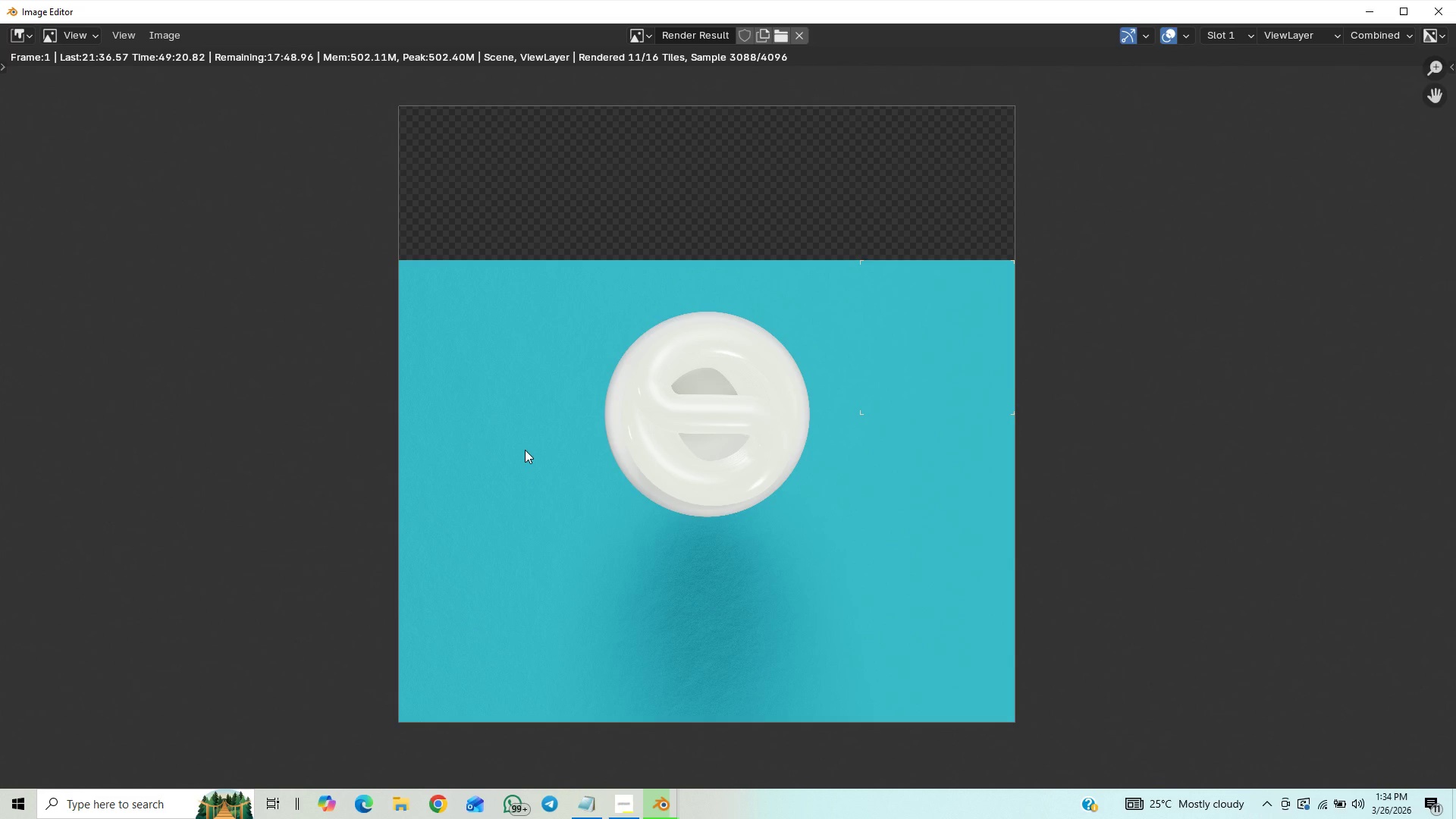 
wait(26.11)
 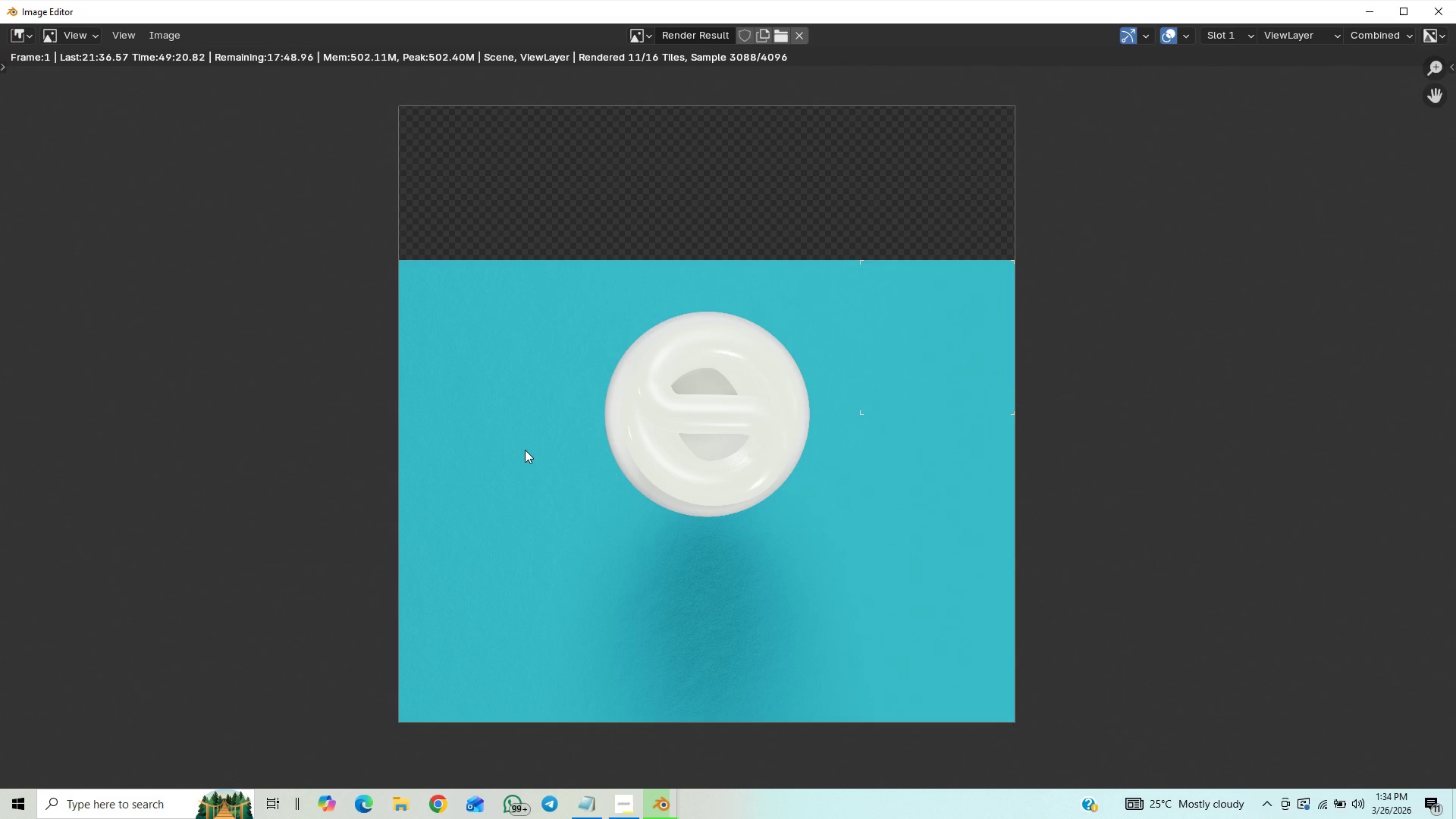 
left_click([613, 805])